 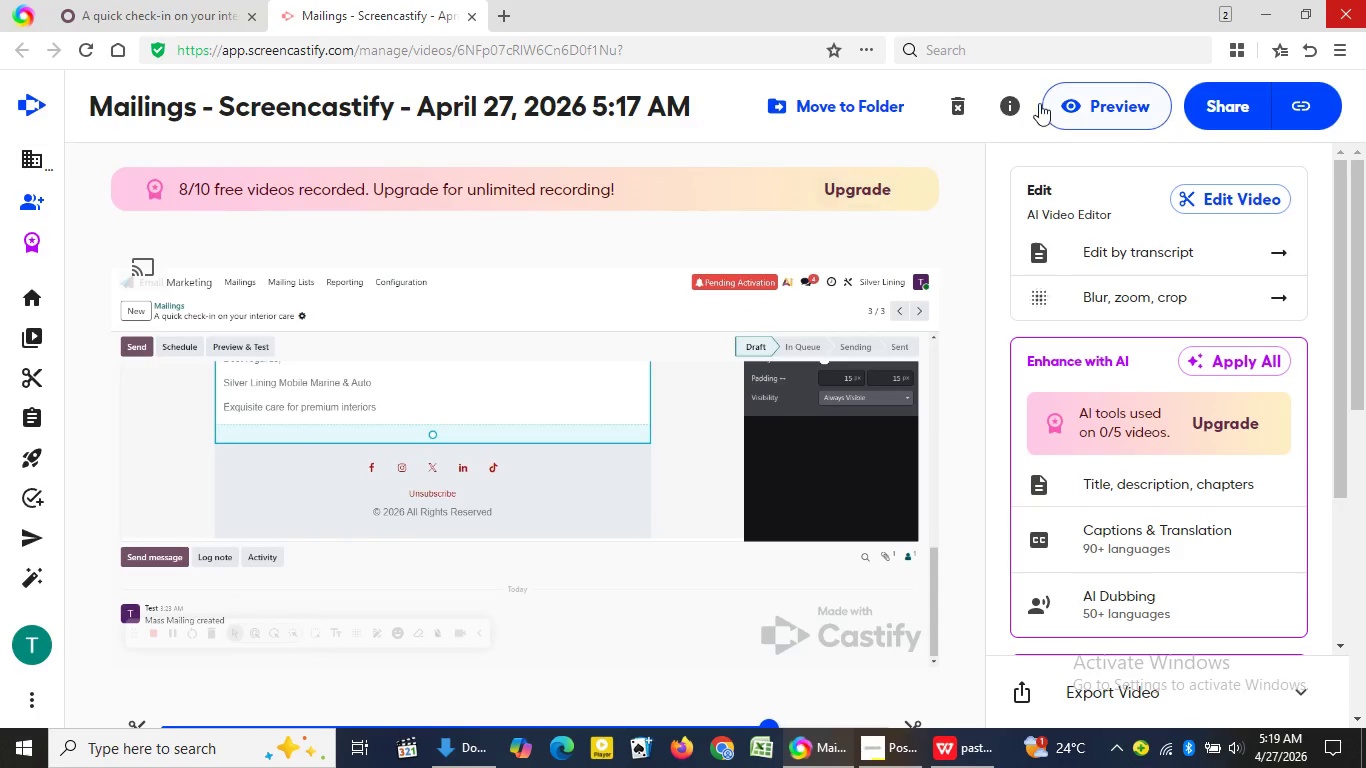 
left_click([470, 16])
 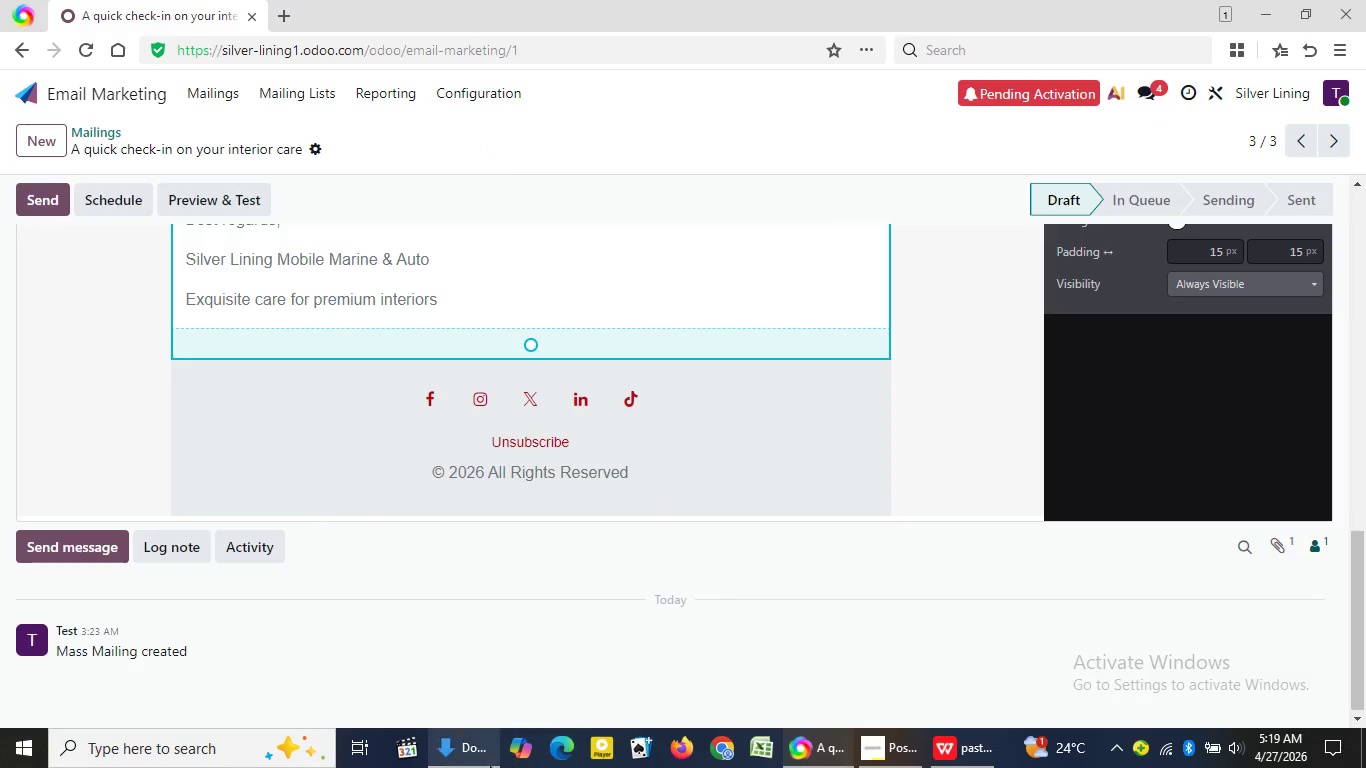 
left_click([489, 762])
 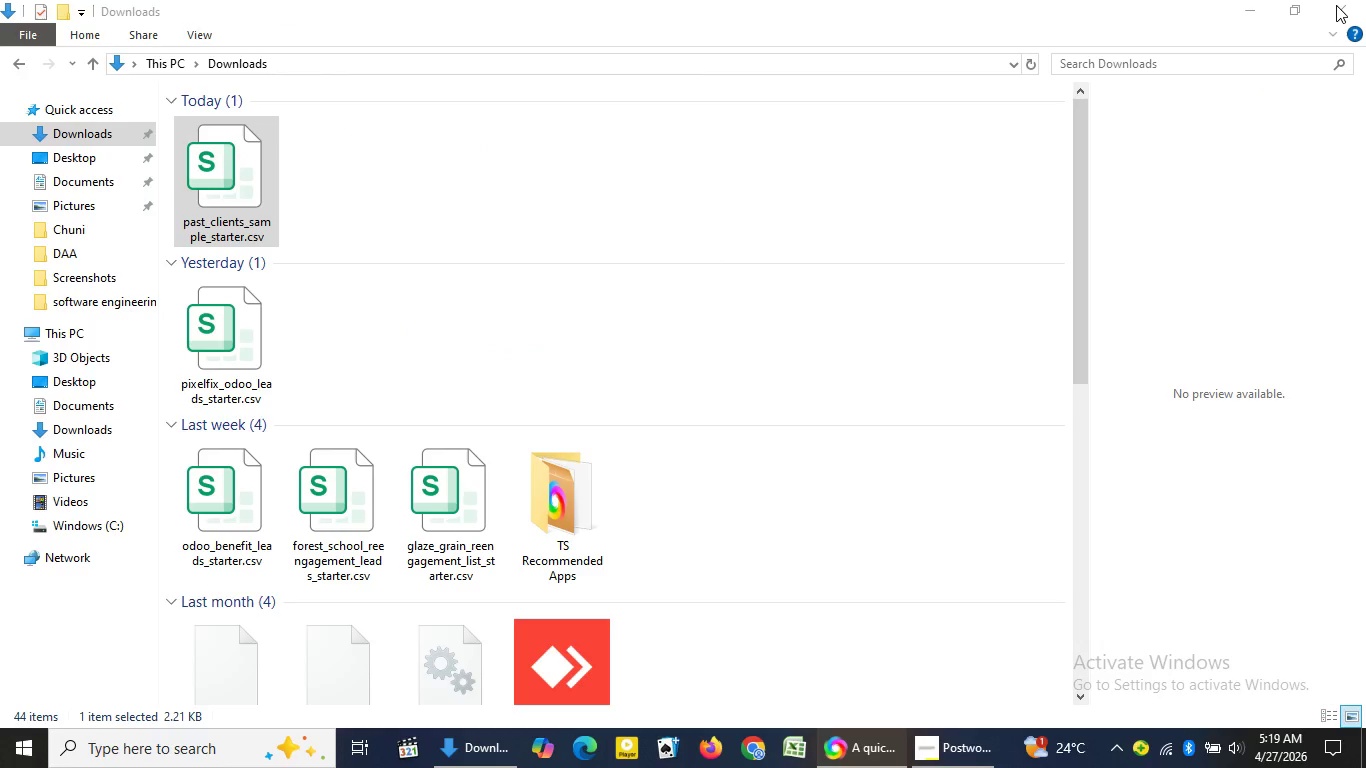 
left_click([1336, 5])
 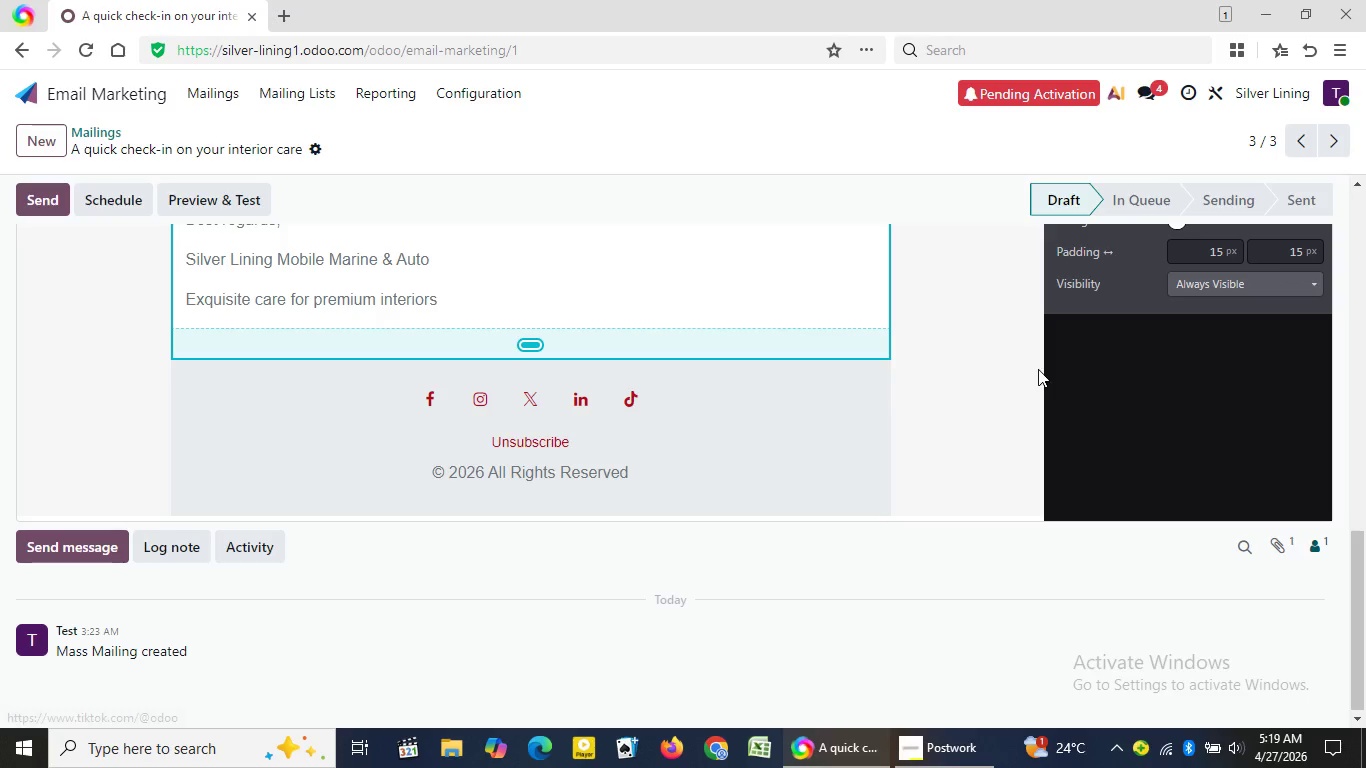 
wait(14.58)
 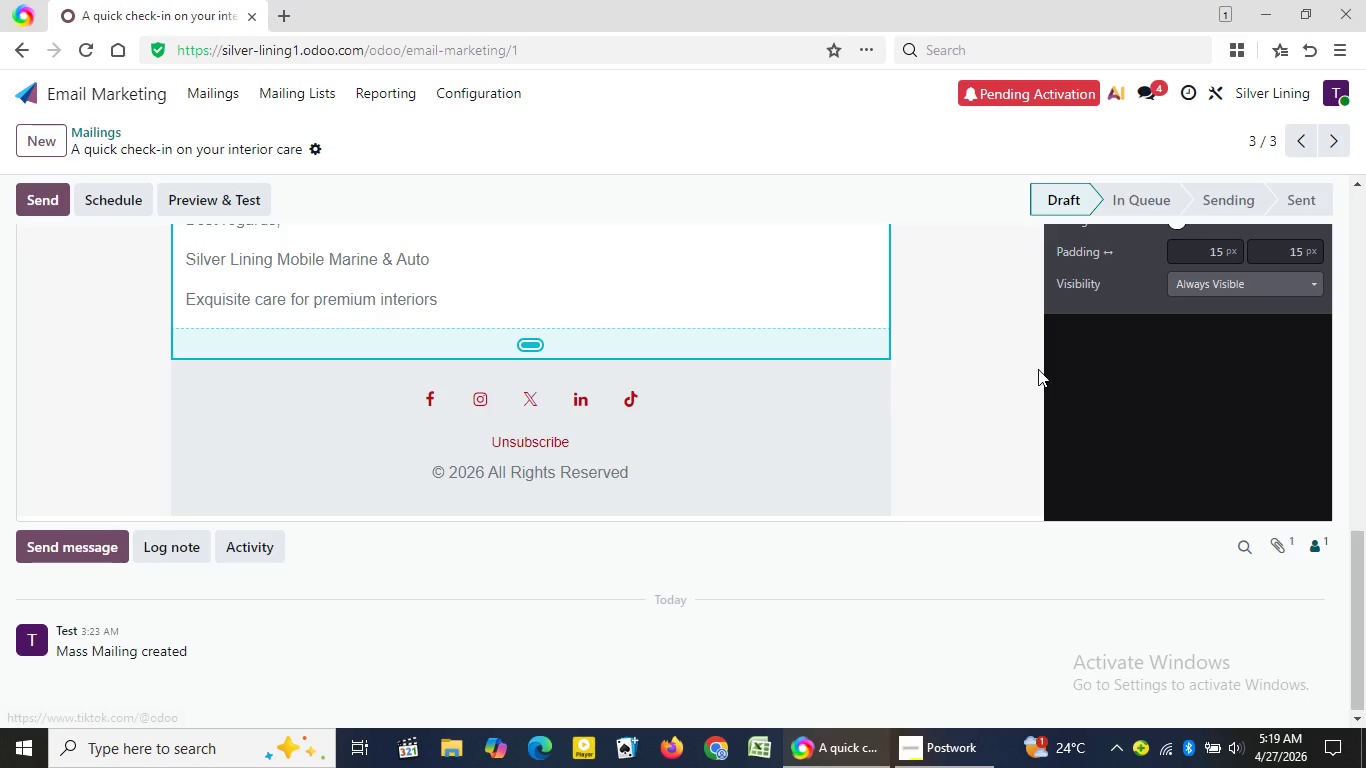 
left_click([1254, 0])
 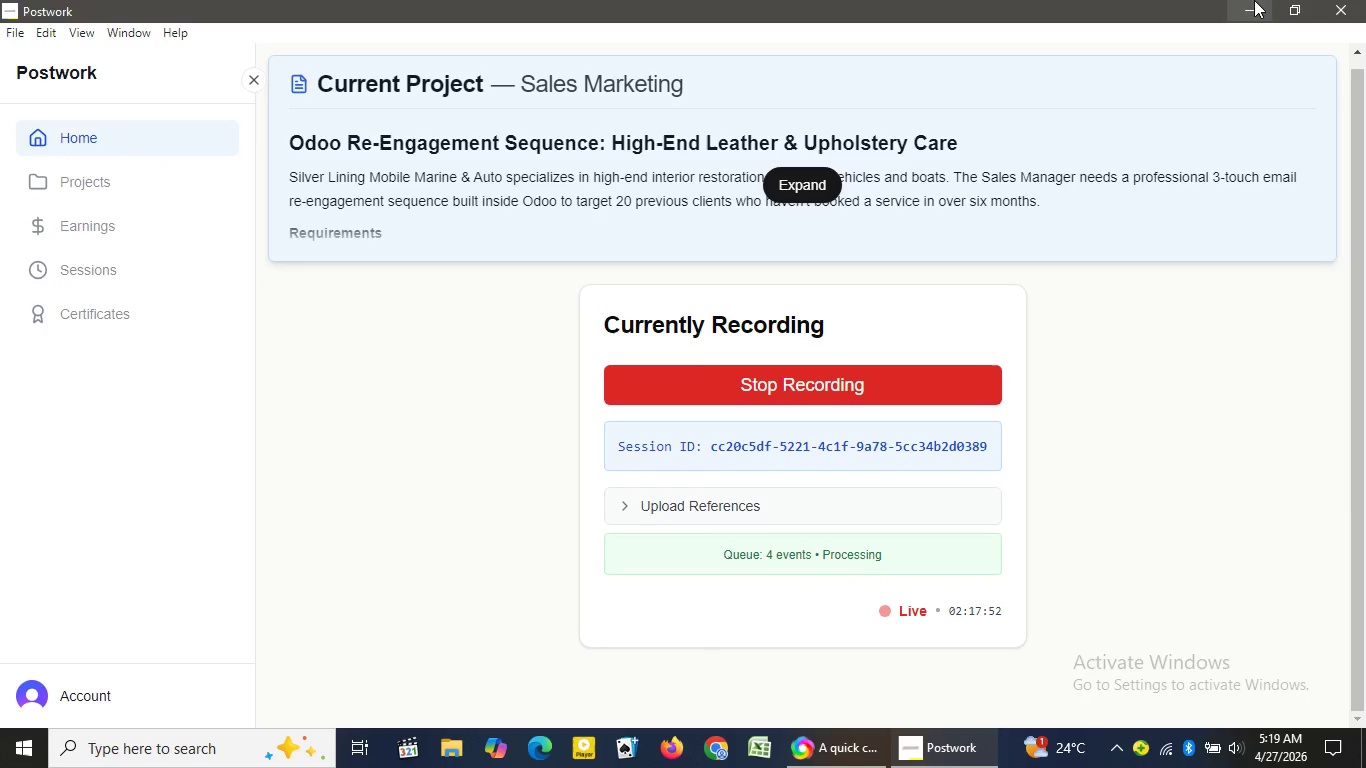 
left_click([1254, 0])
 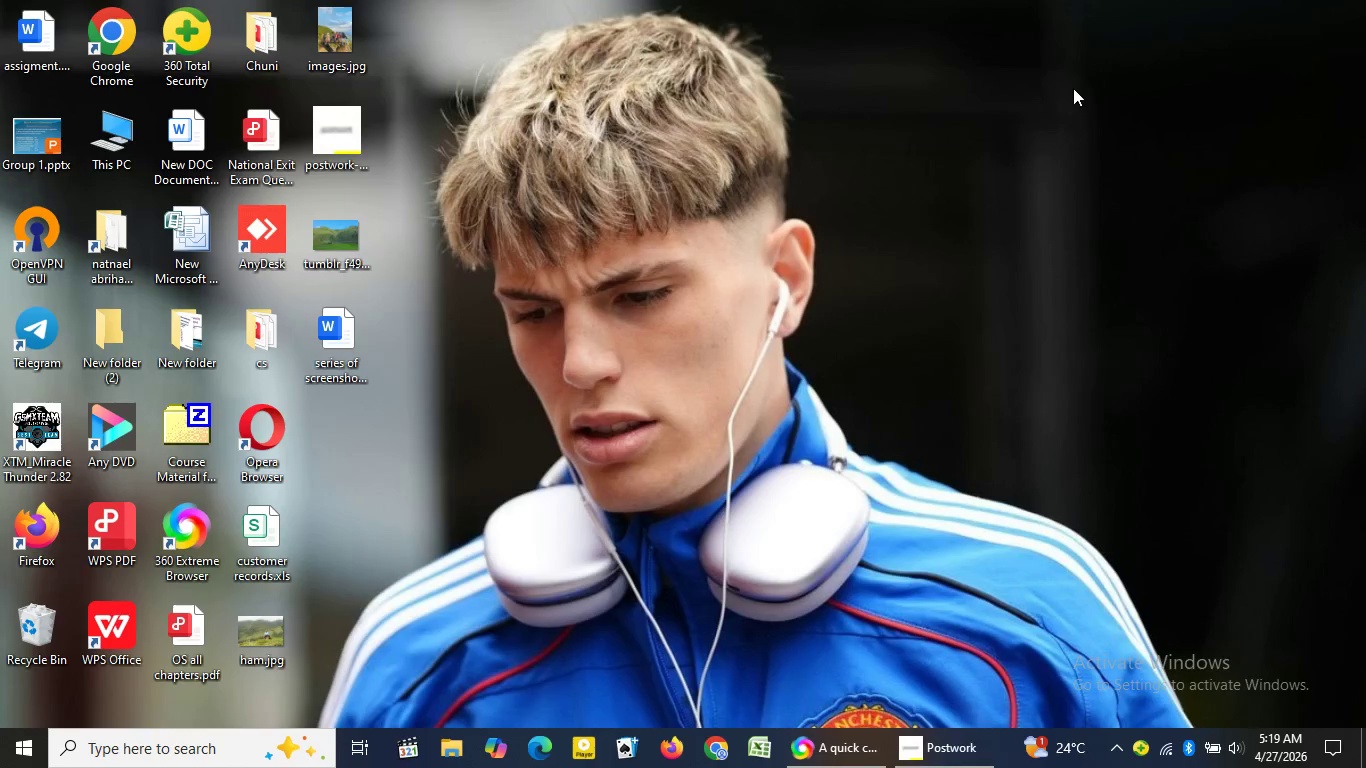 
right_click([1073, 88])
 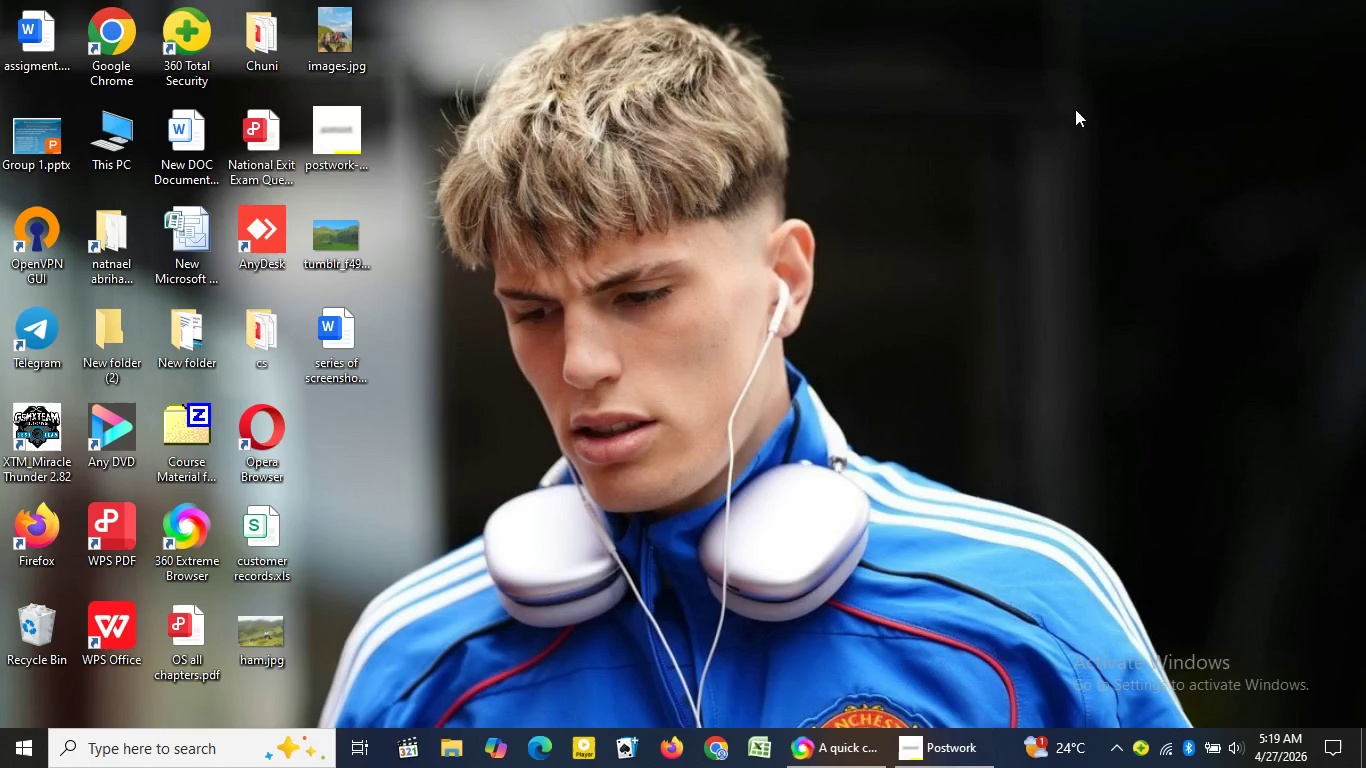 
mouse_move([1096, 124])
 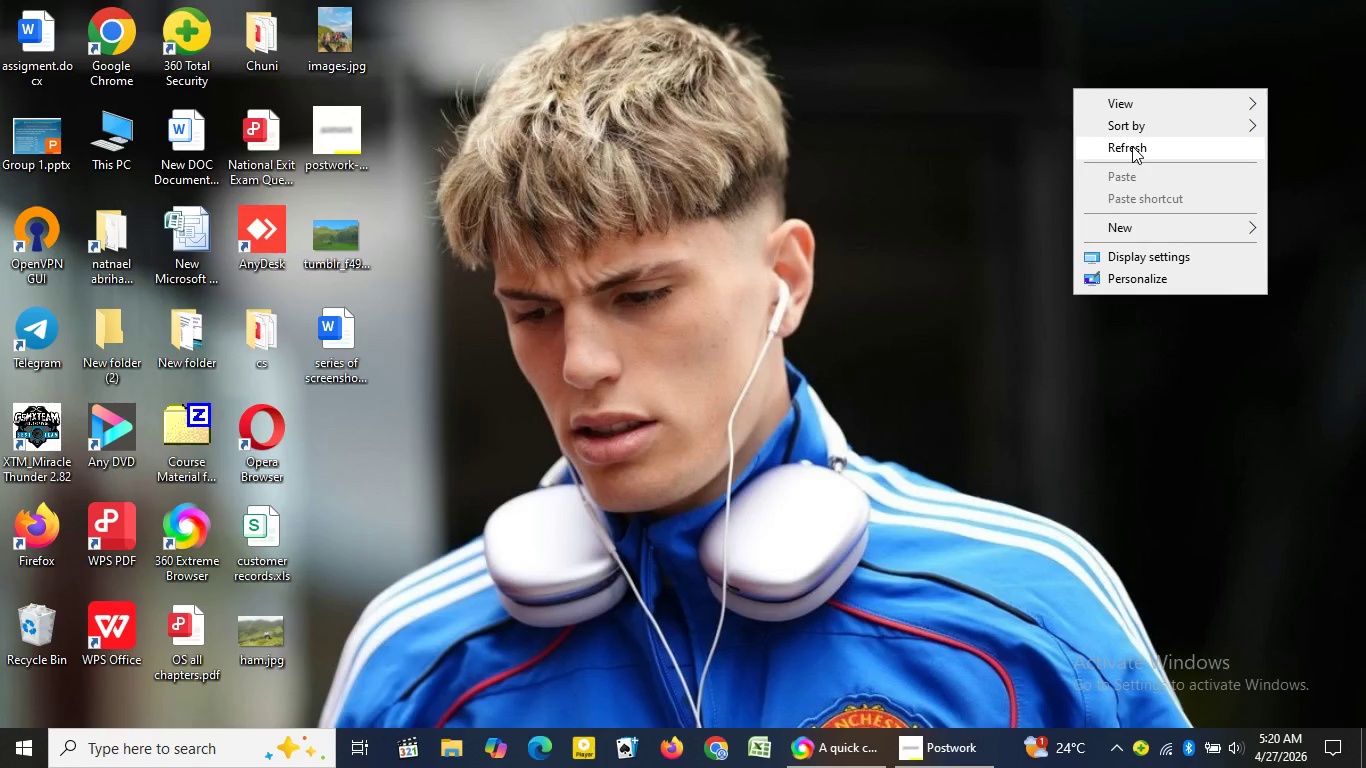 
left_click([1132, 146])
 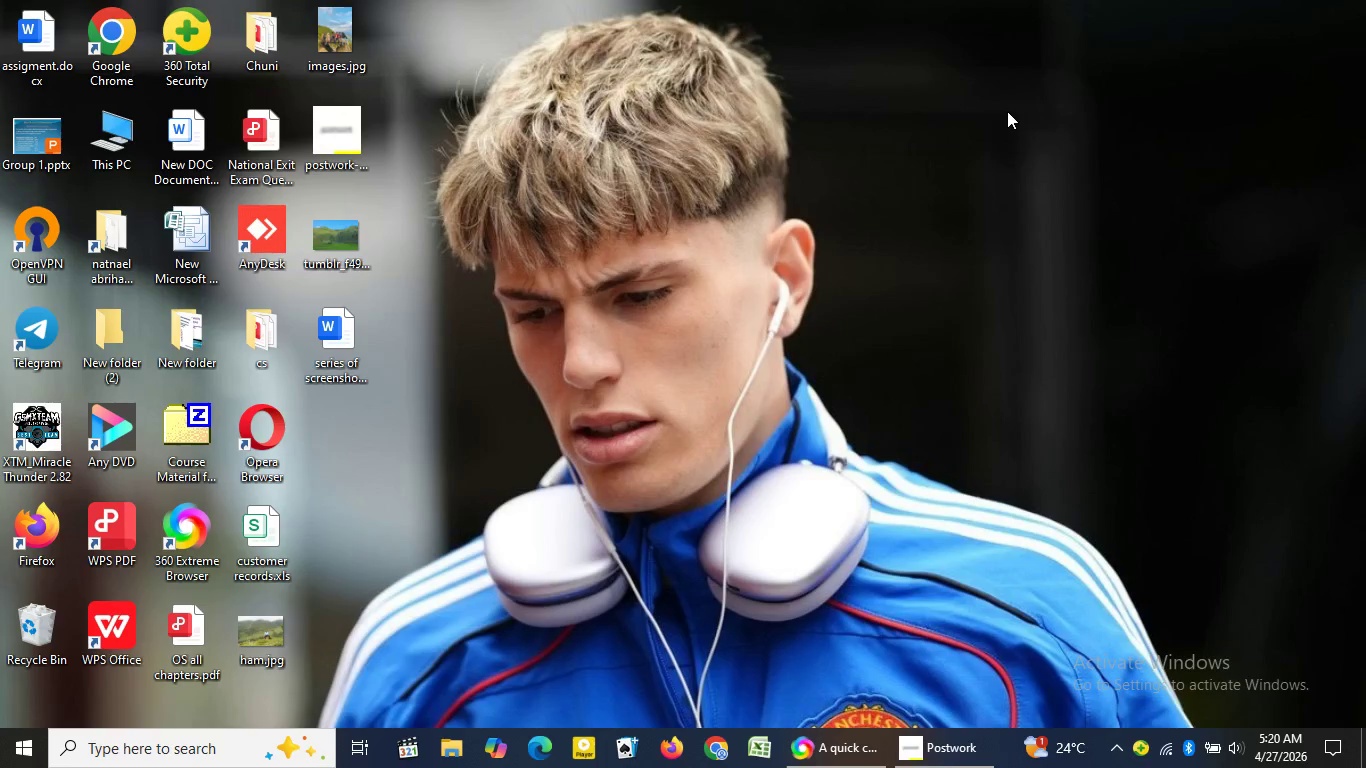 
right_click([1007, 111])
 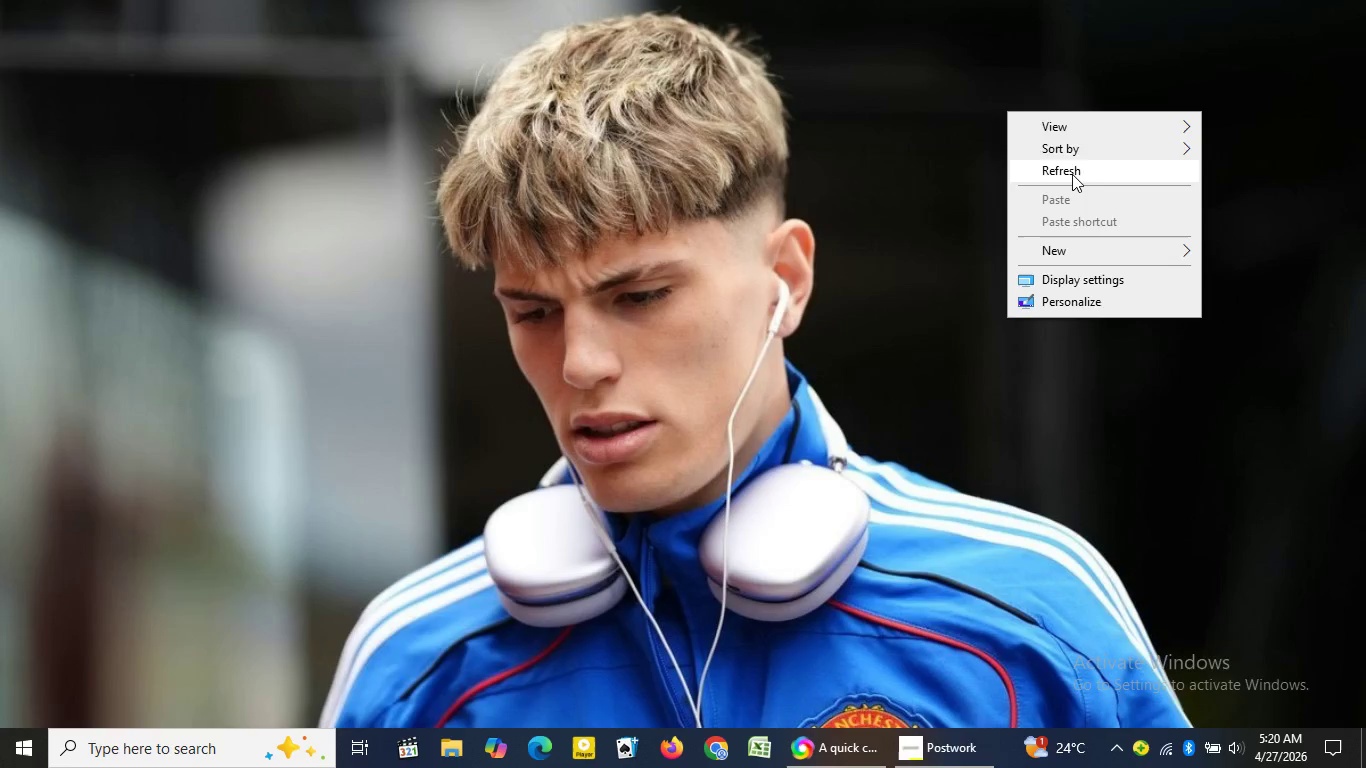 
left_click([1072, 174])
 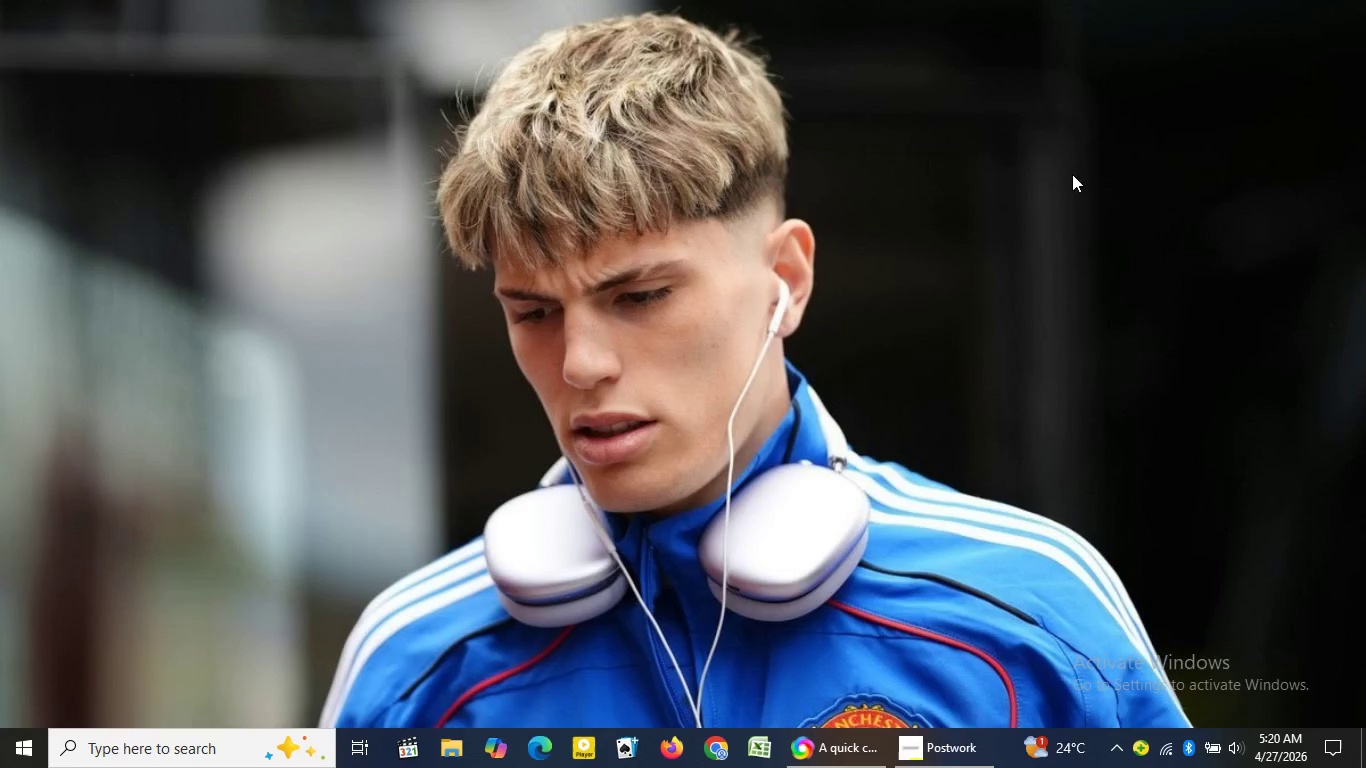 
right_click([1072, 174])
 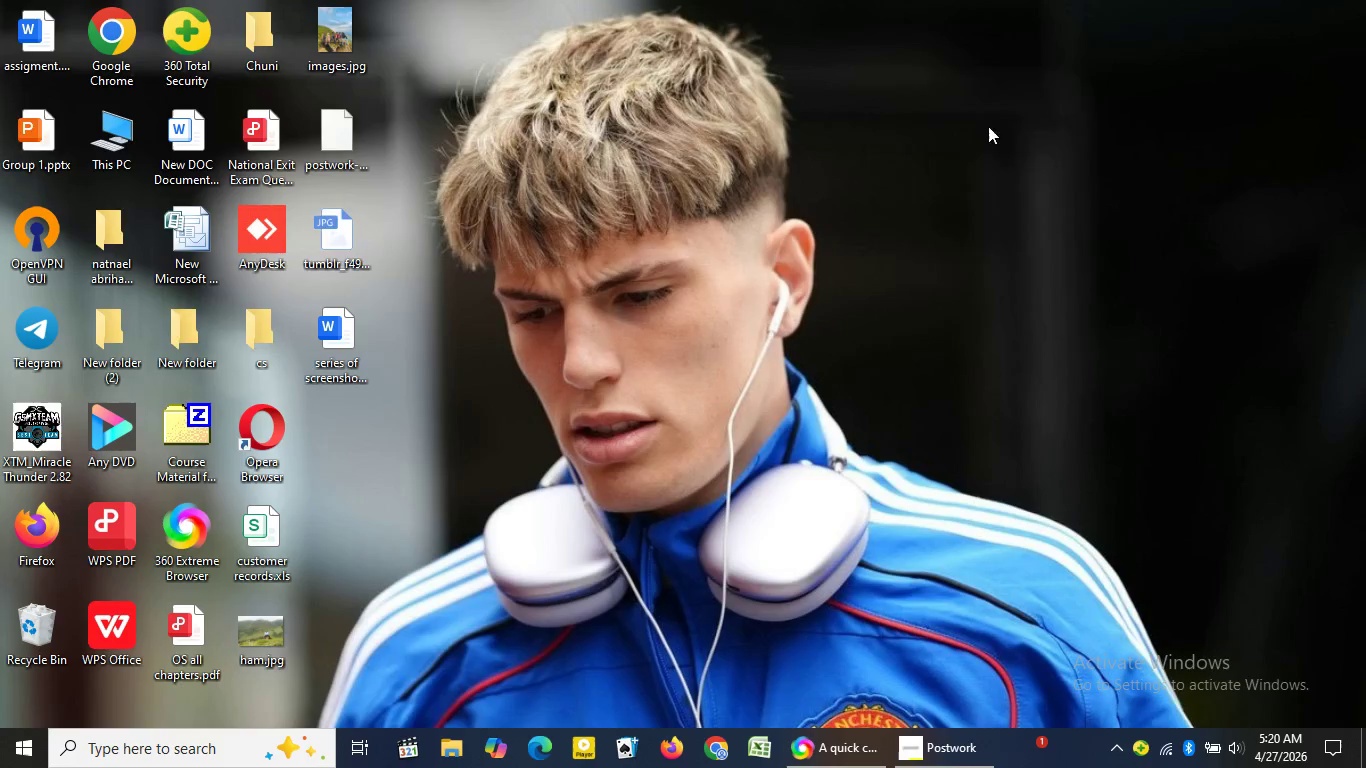 
left_click([988, 126])
 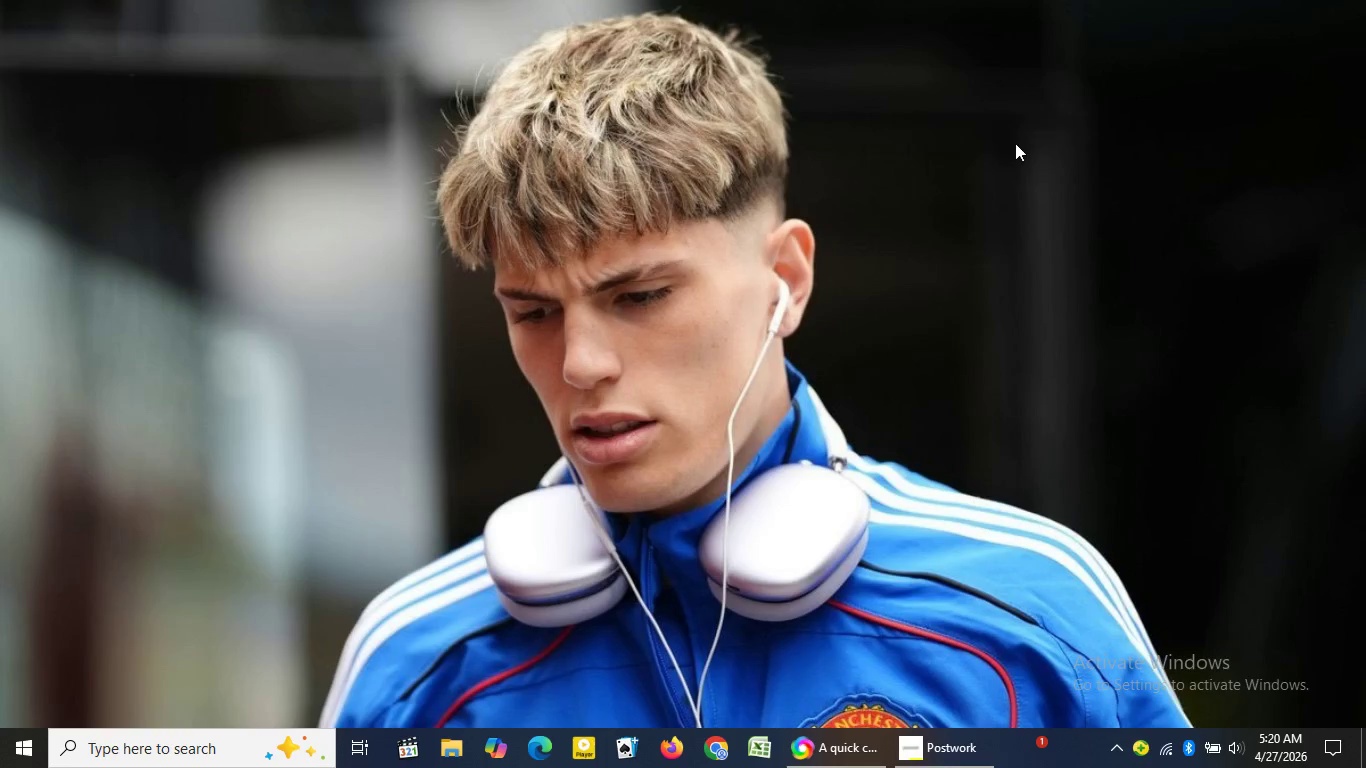 
right_click([988, 126])
 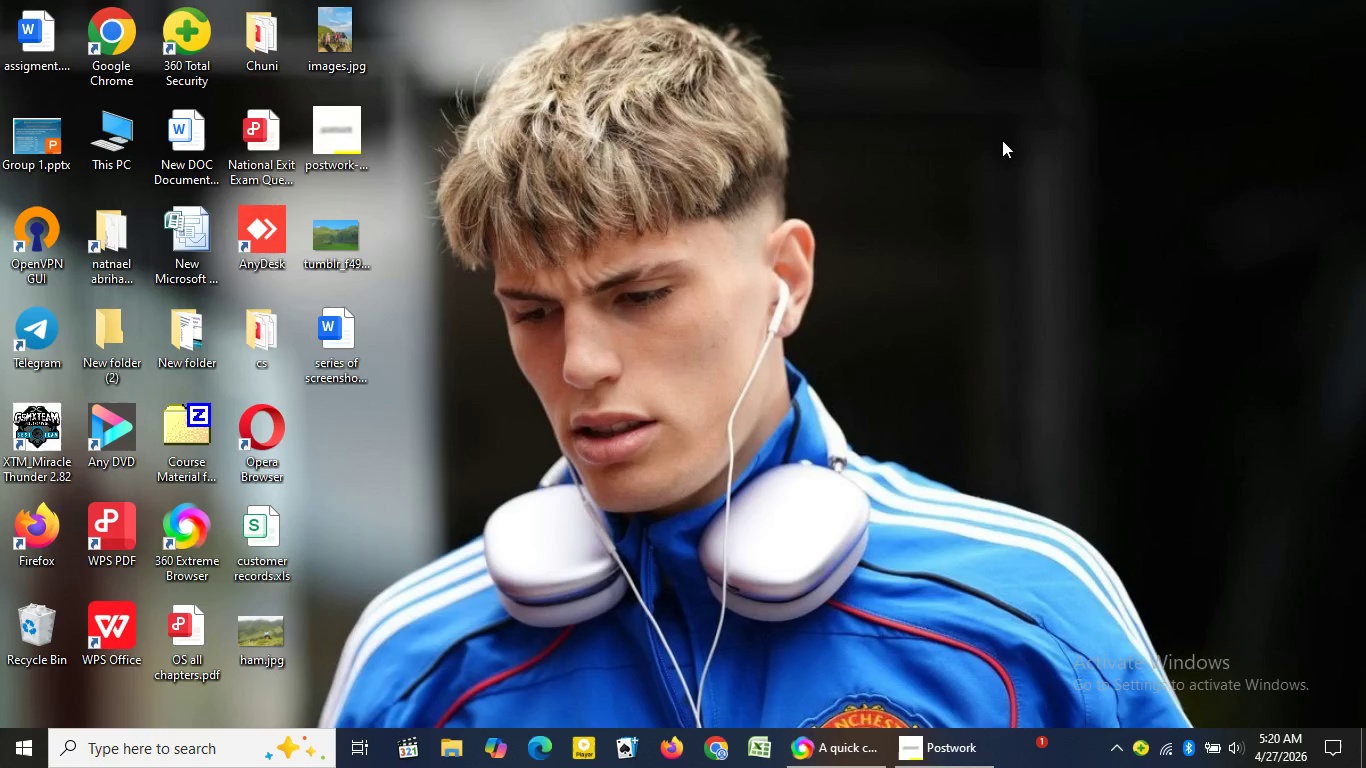 
right_click([1002, 140])
 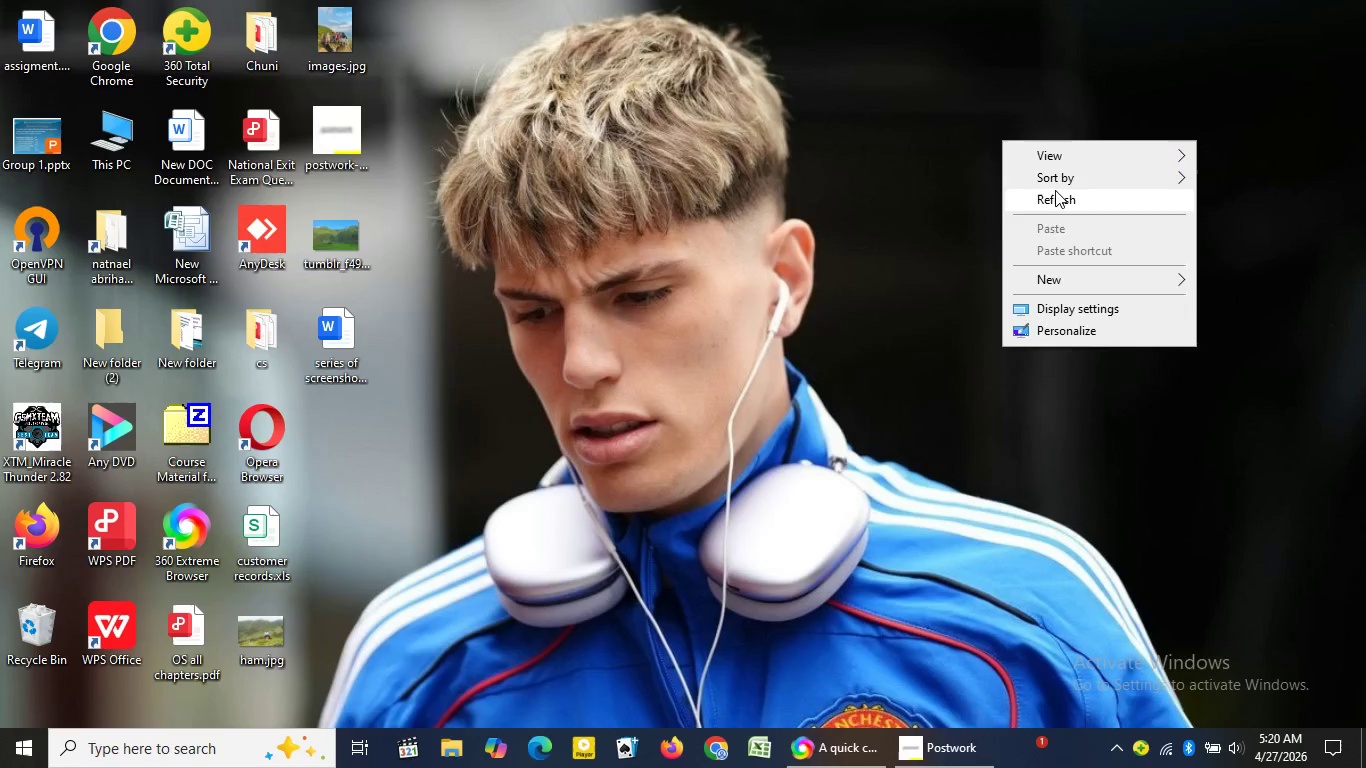 
left_click([1055, 190])
 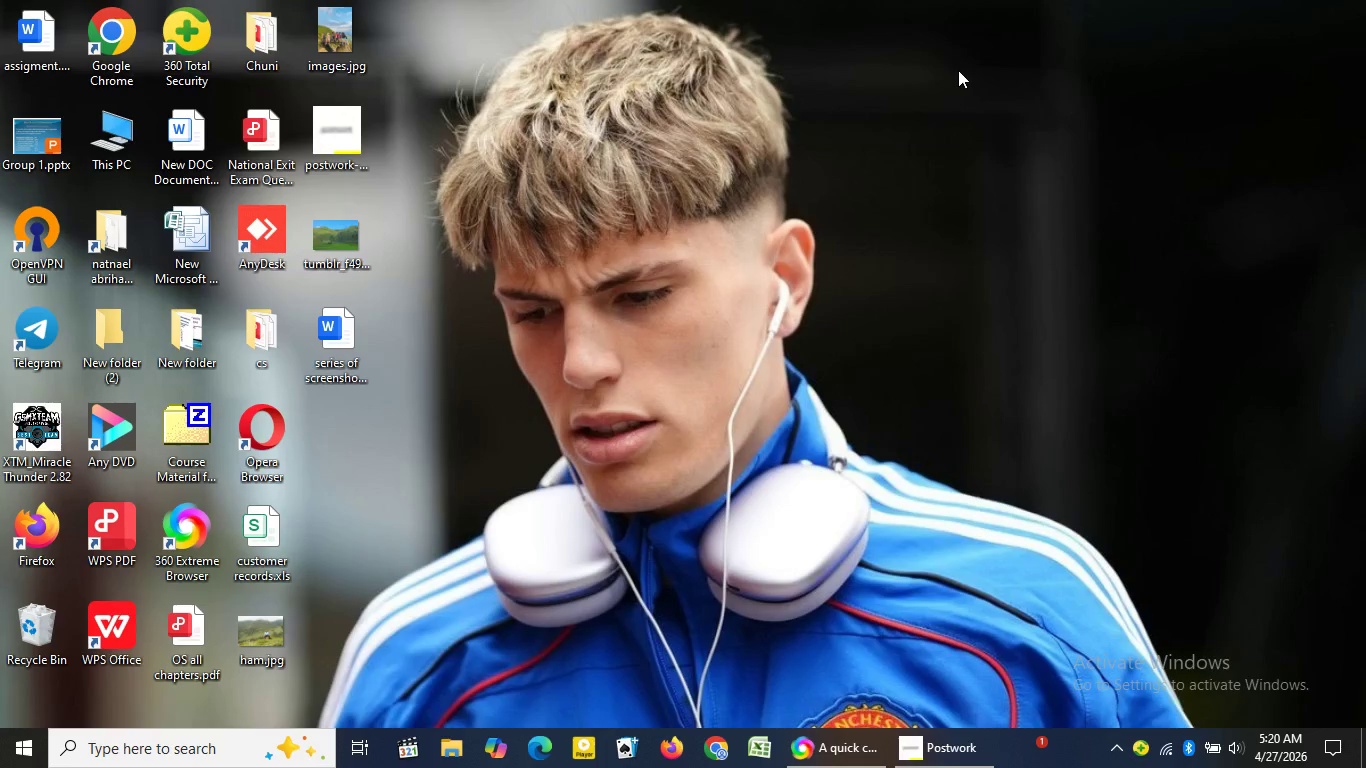 
wait(8.05)
 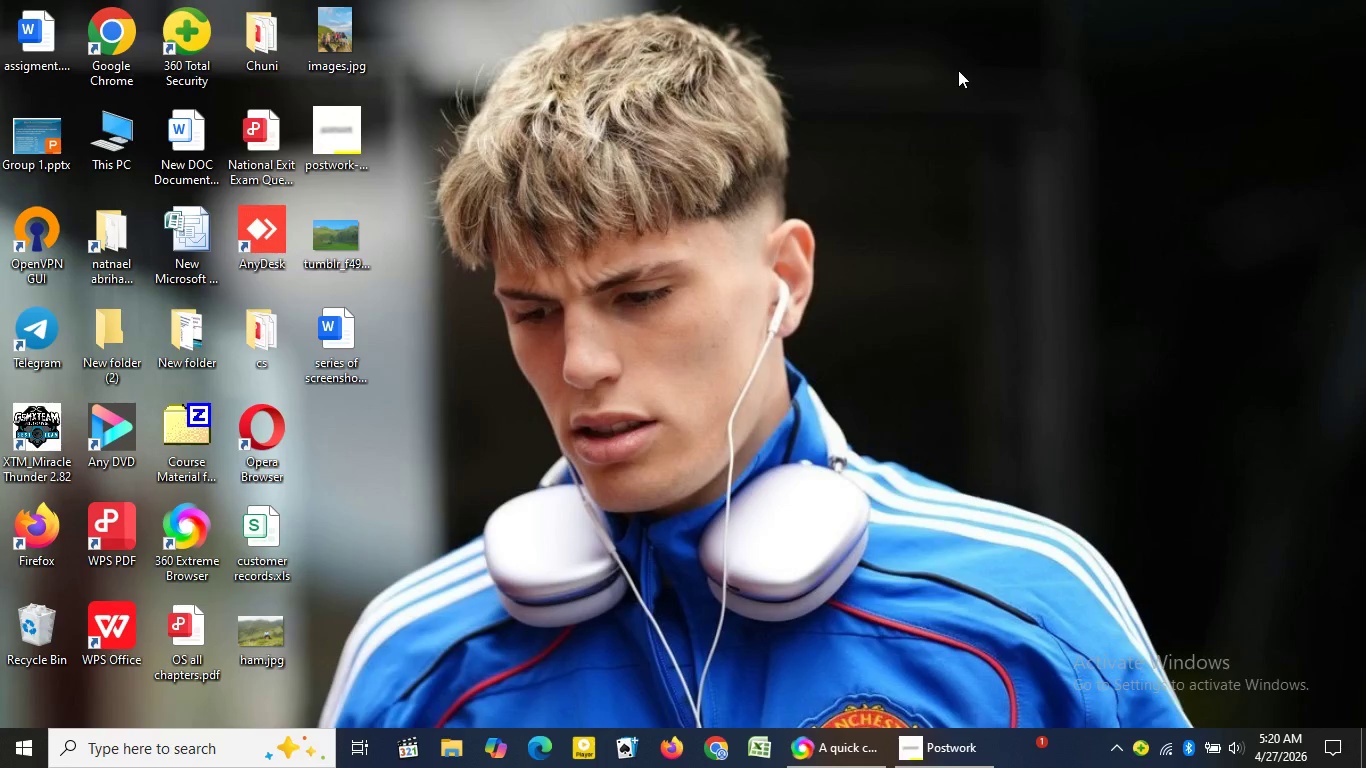 
right_click([958, 70])